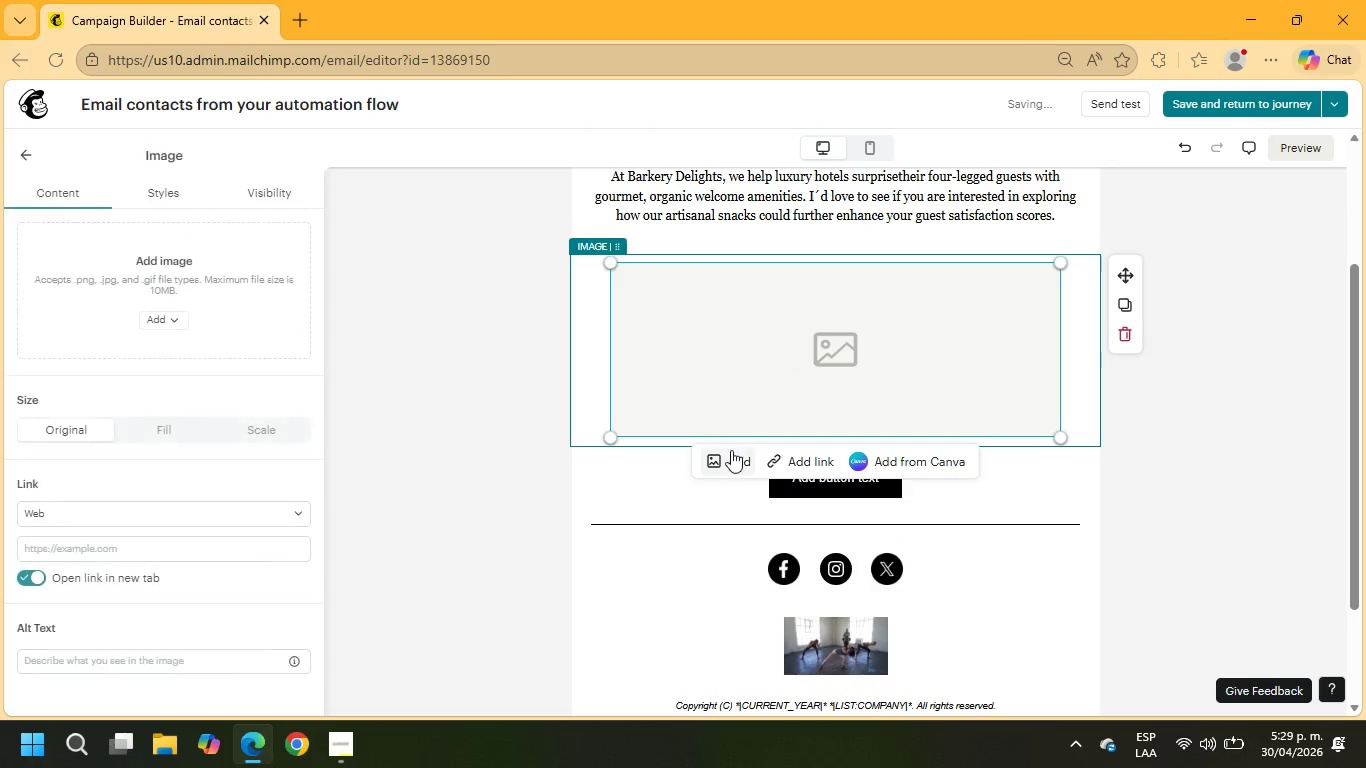 
left_click([732, 457])
 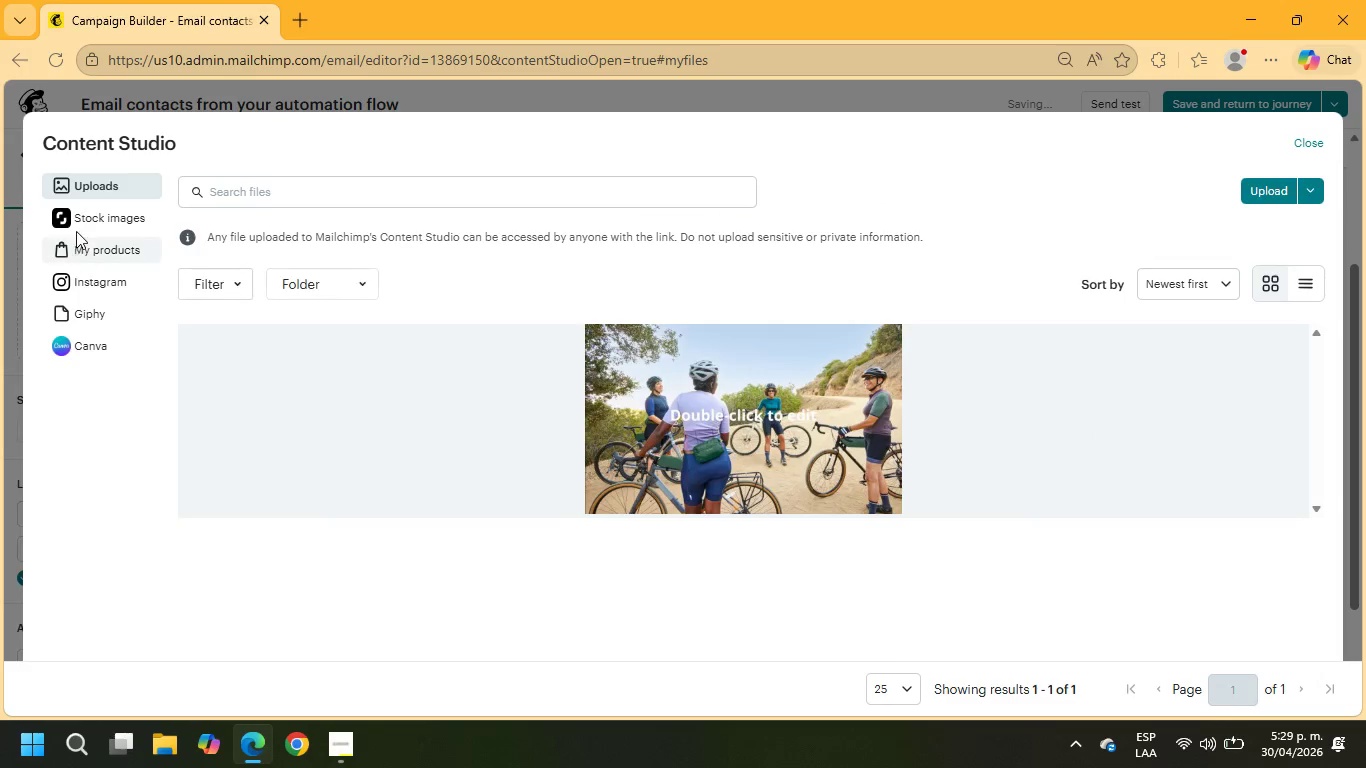 
left_click([78, 217])
 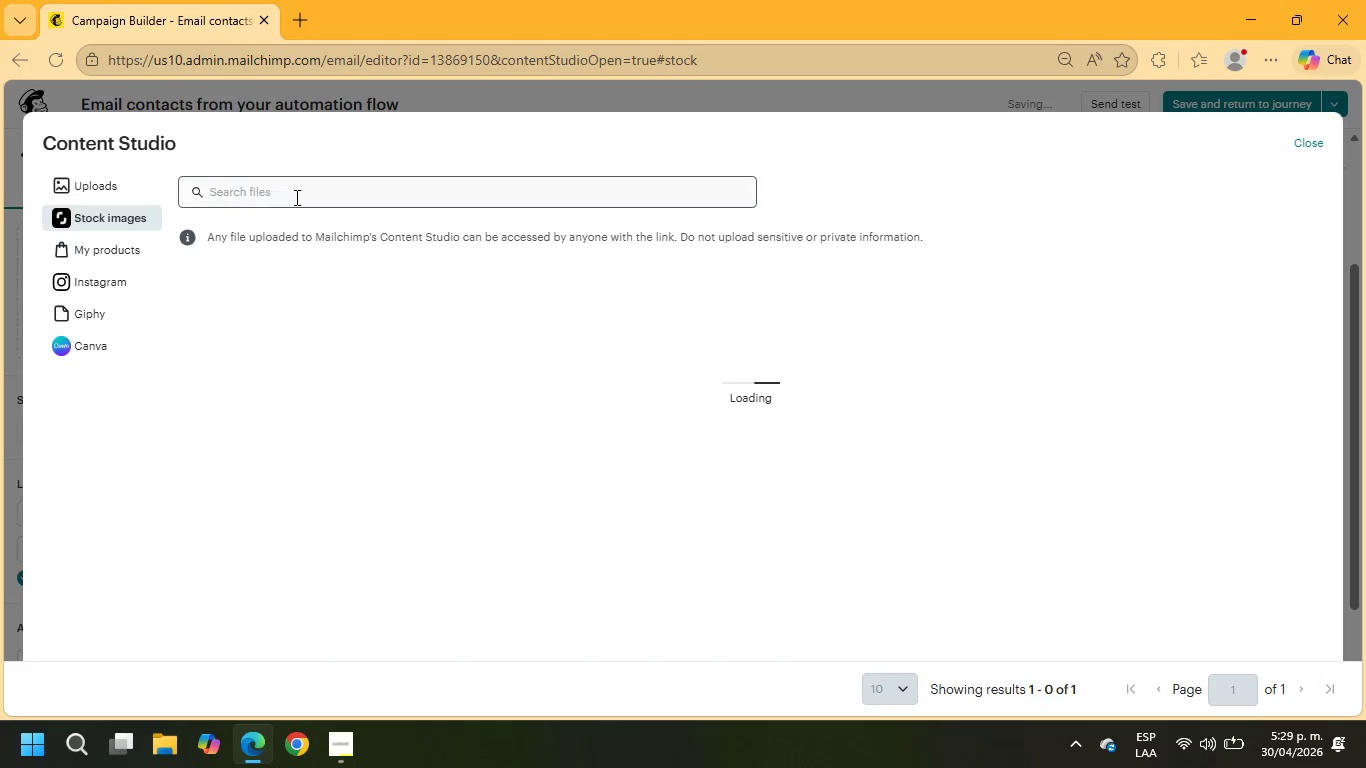 
left_click([295, 196])
 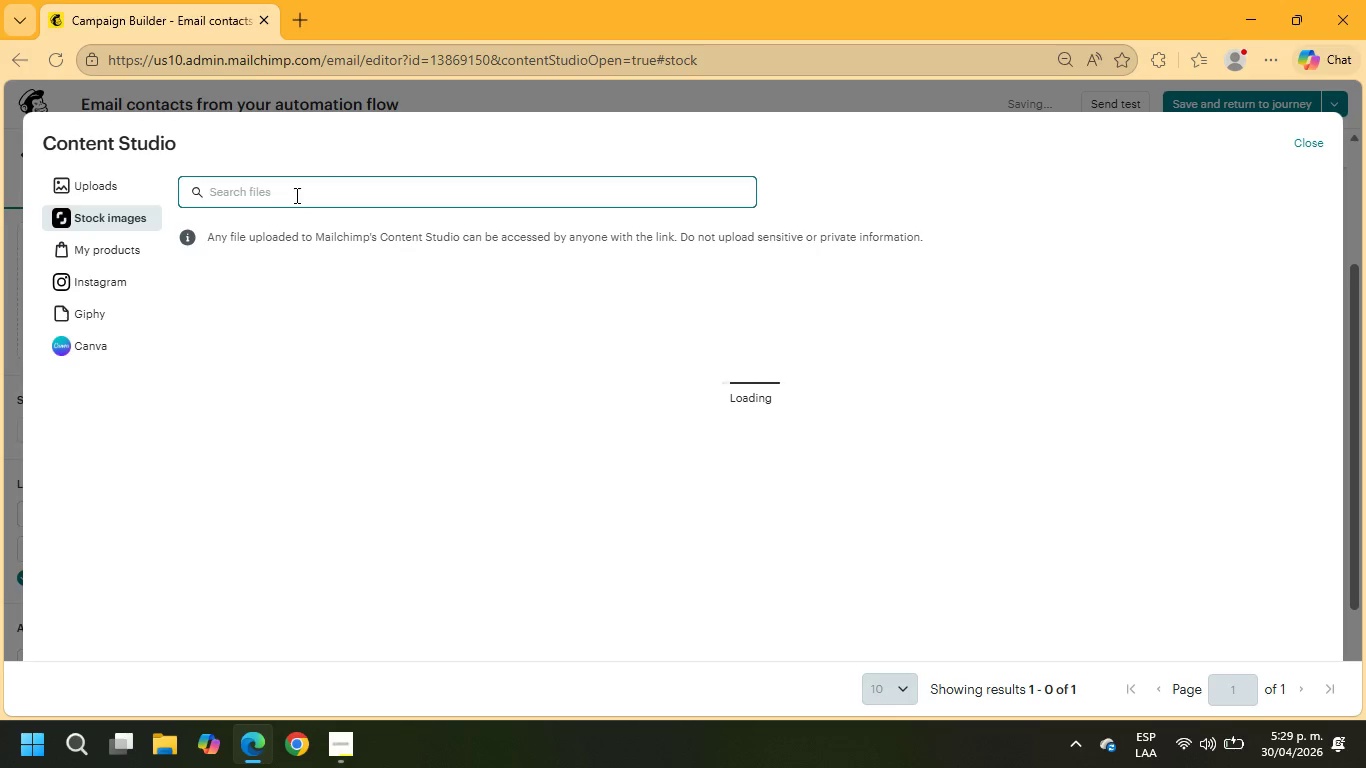 
type(PET DELIG)
 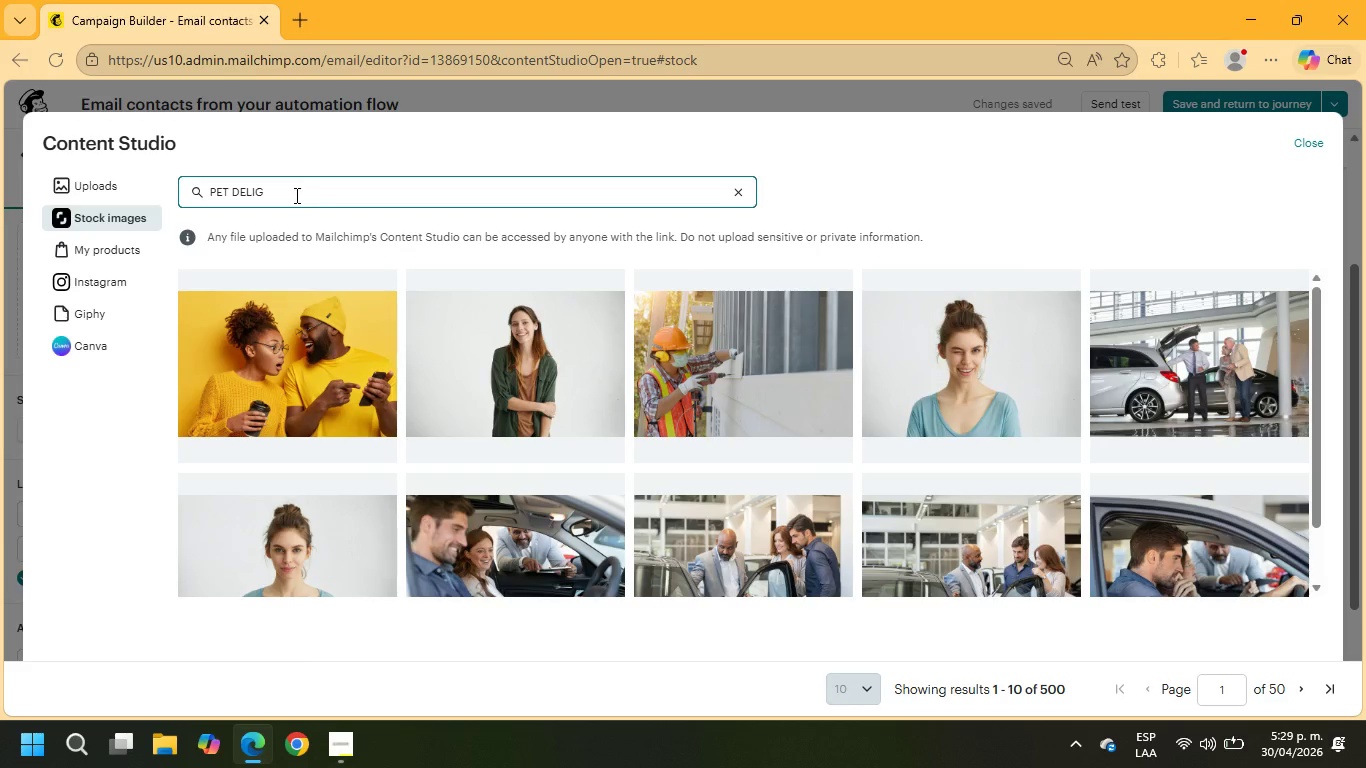 
type(HTS)
 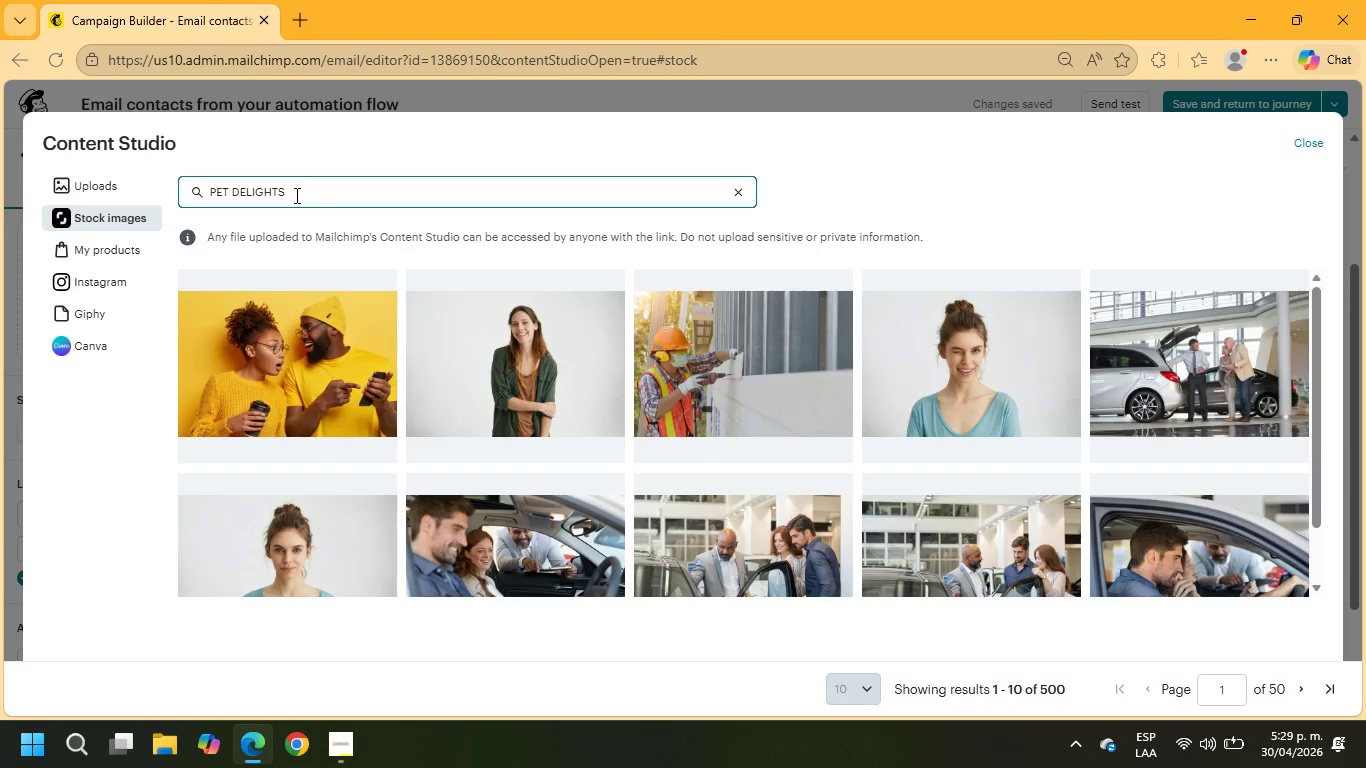 
key(Enter)
 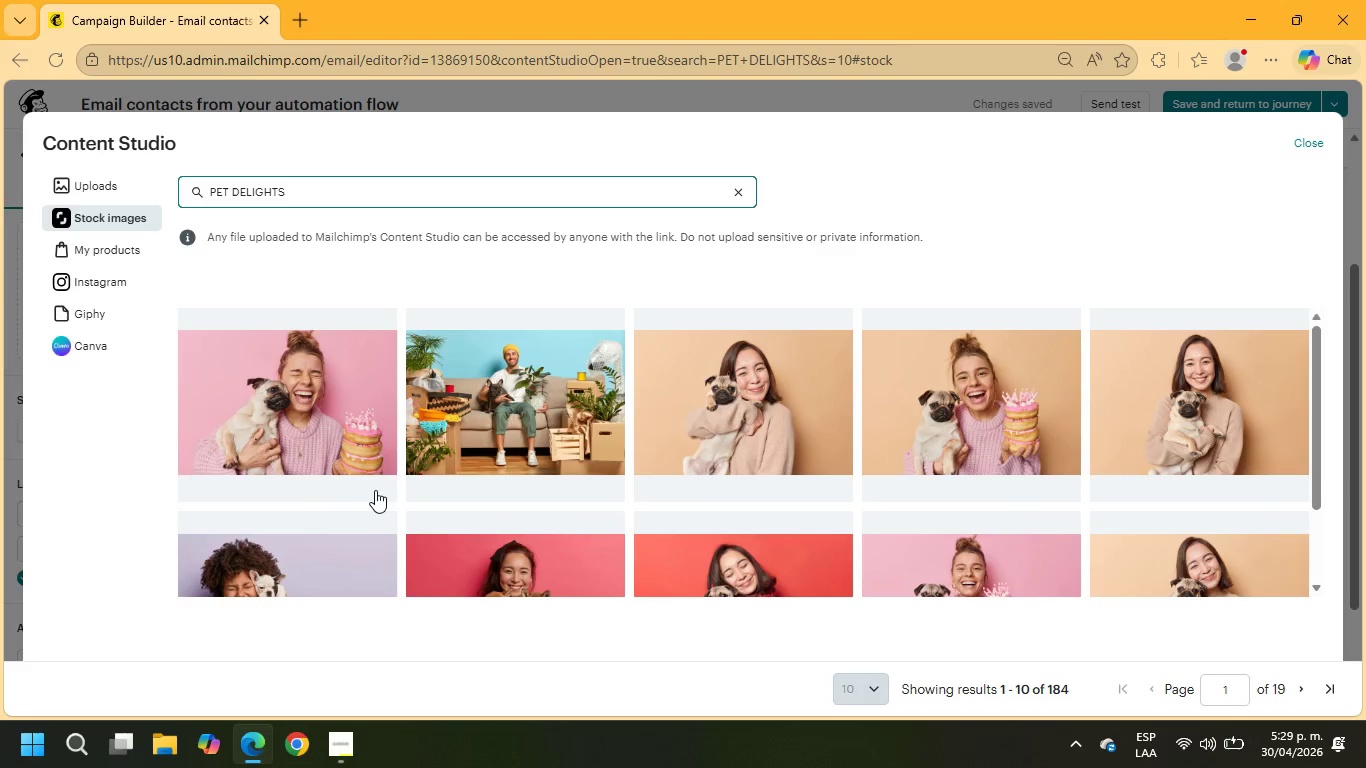 
wait(6.03)
 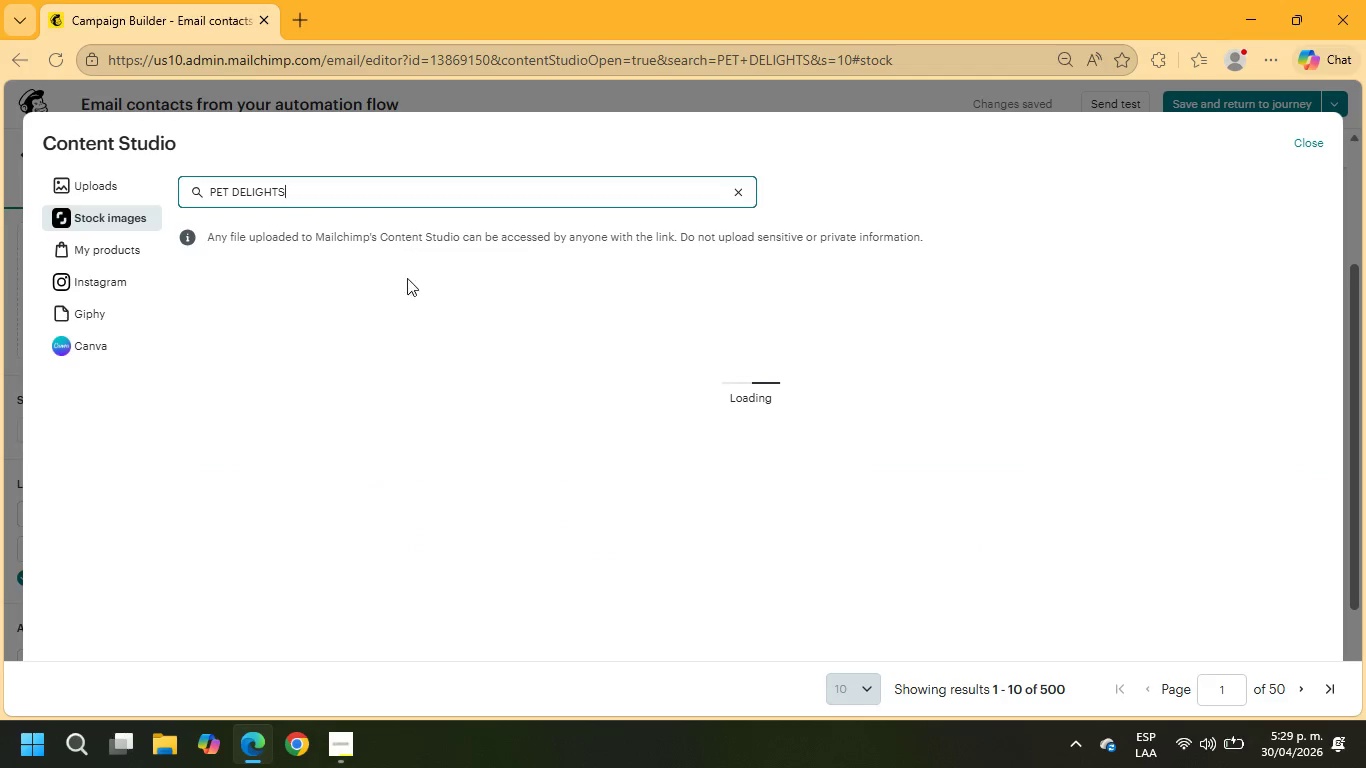 
scroll: coordinate [638, 383], scroll_direction: down, amount: 4.0
 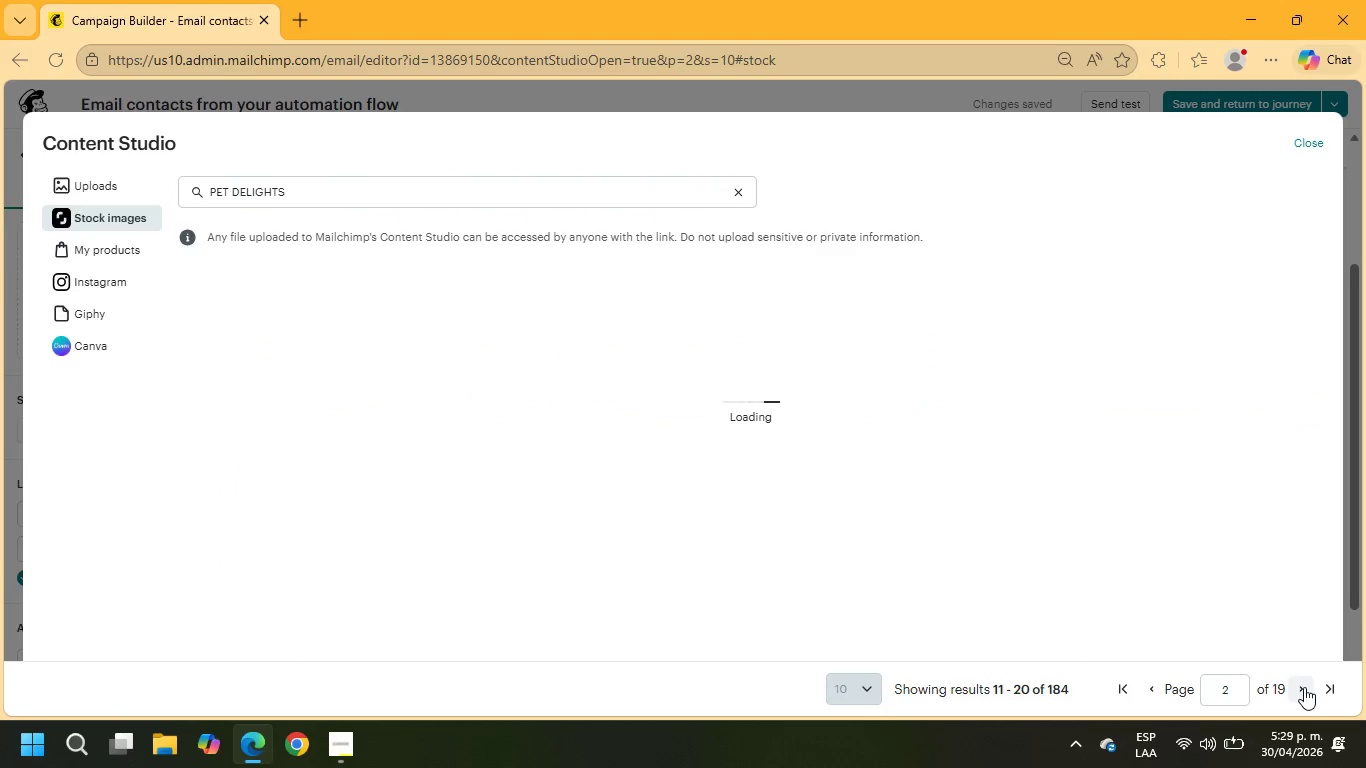 
wait(9.6)
 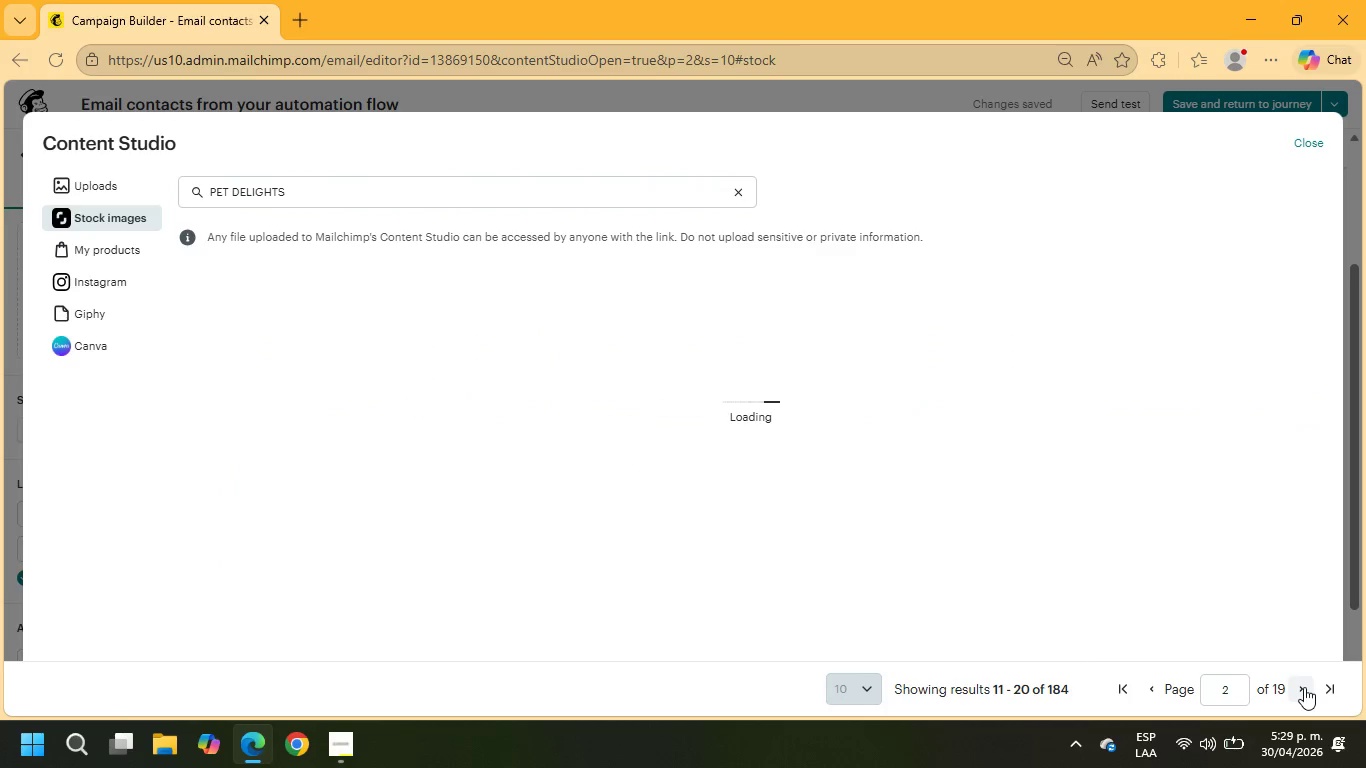 
scroll: coordinate [1084, 481], scroll_direction: down, amount: 4.0
 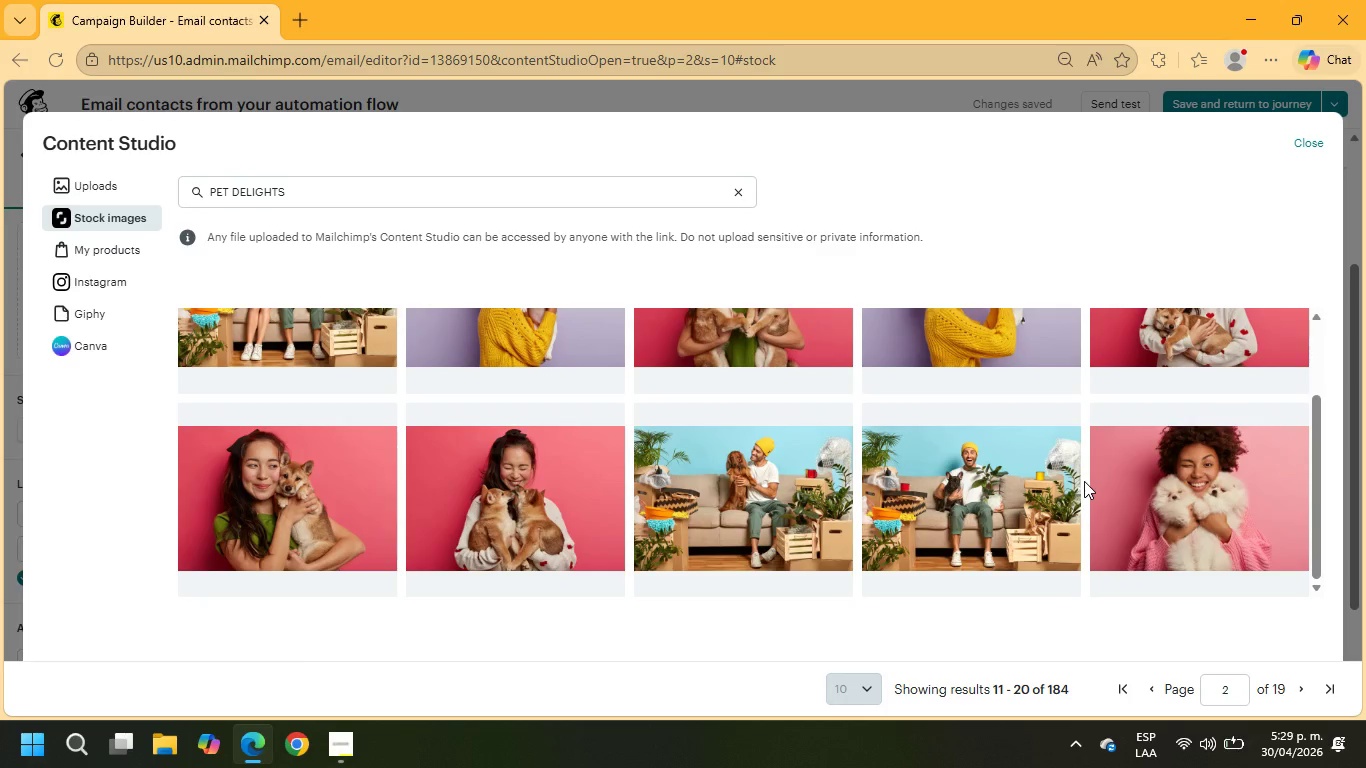 
scroll: coordinate [1084, 481], scroll_direction: up, amount: 2.0
 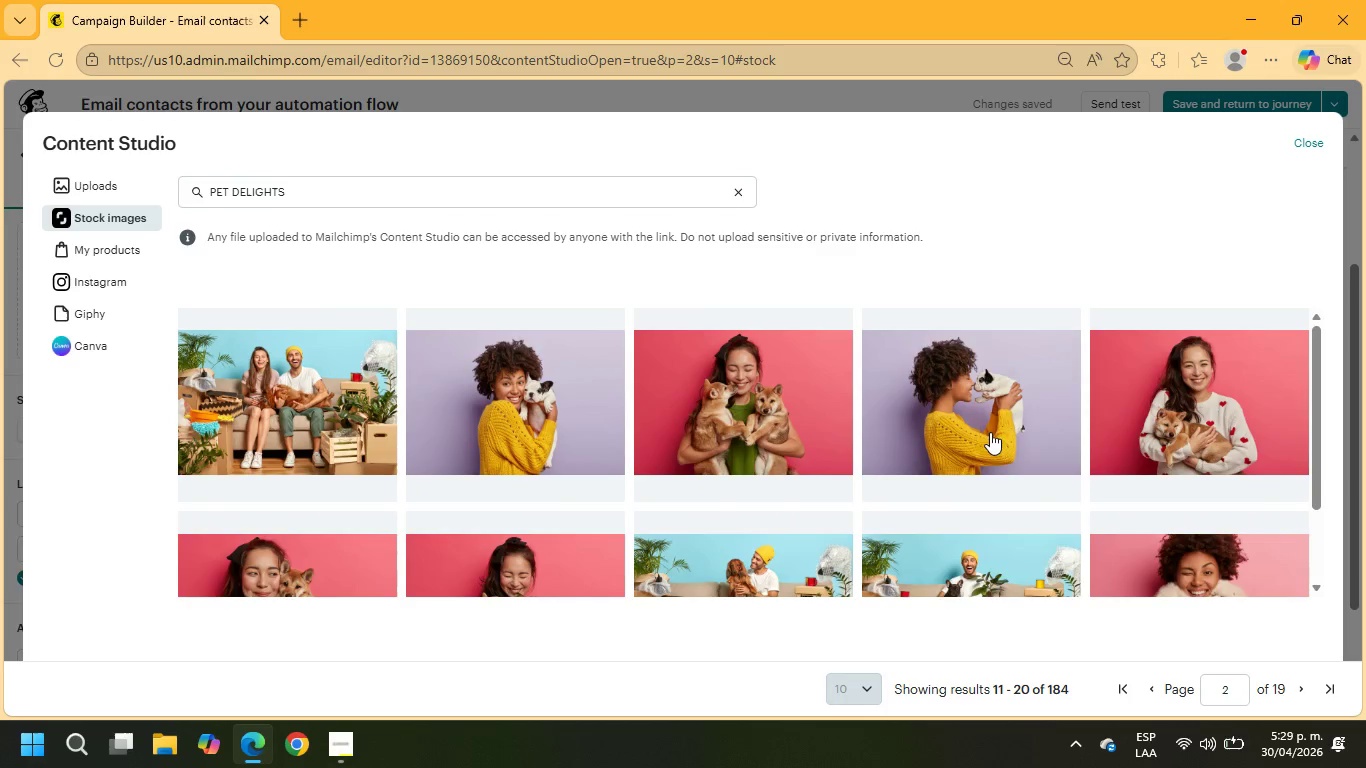 
left_click([990, 428])
 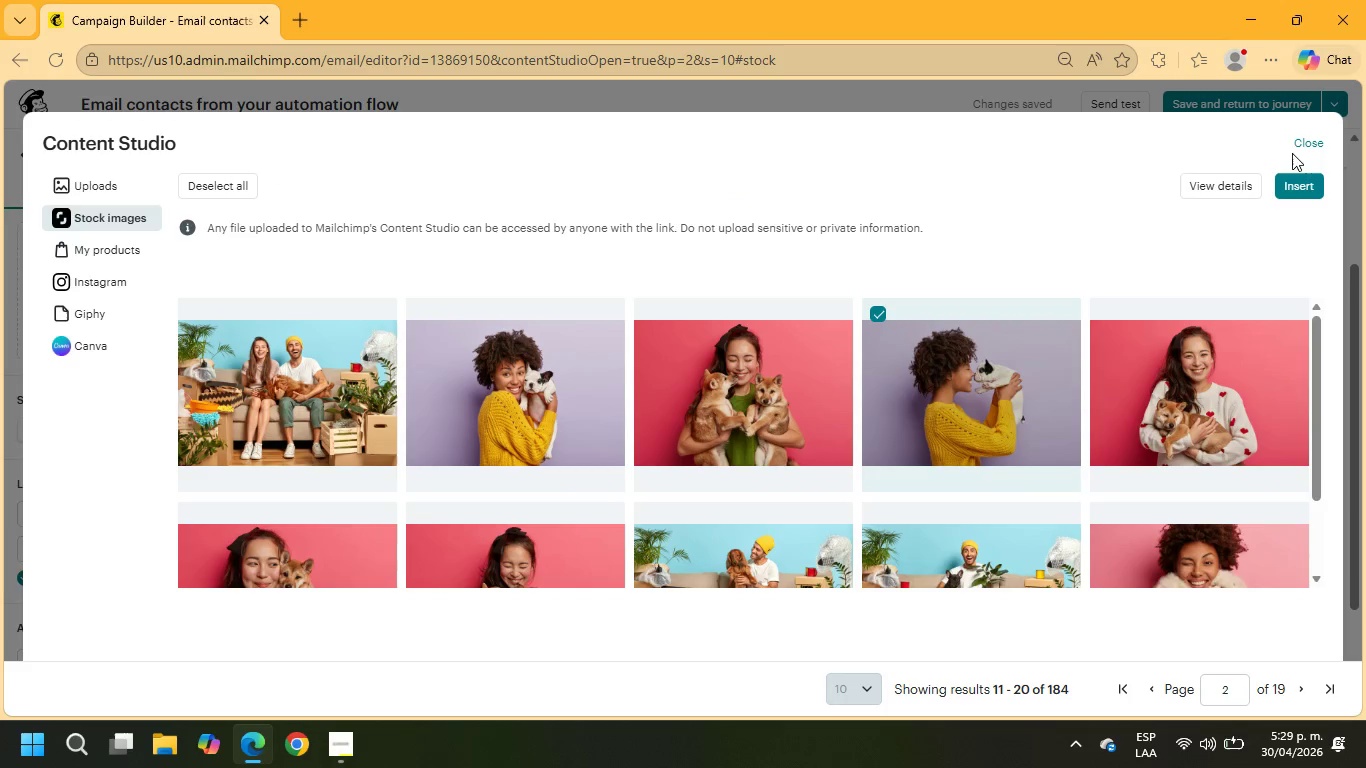 
left_click([1298, 174])
 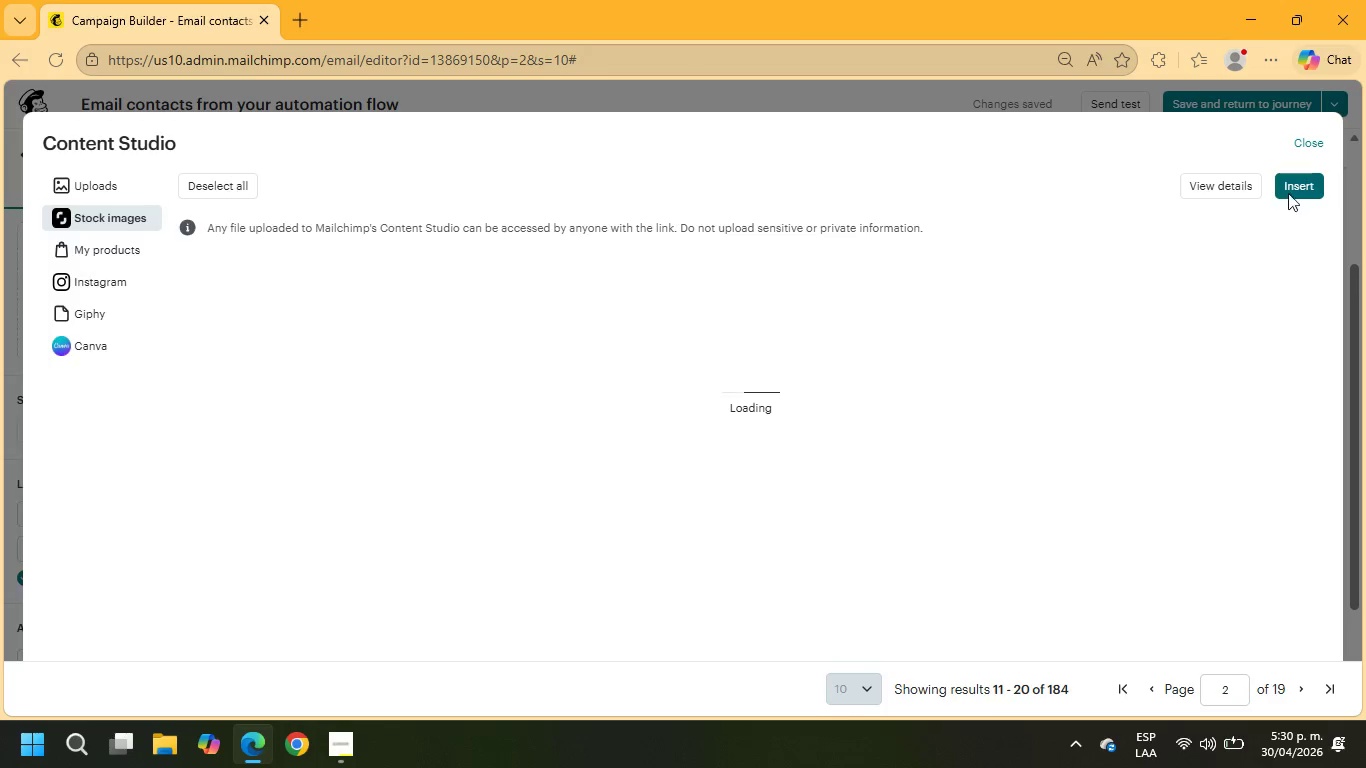 
wait(12.22)
 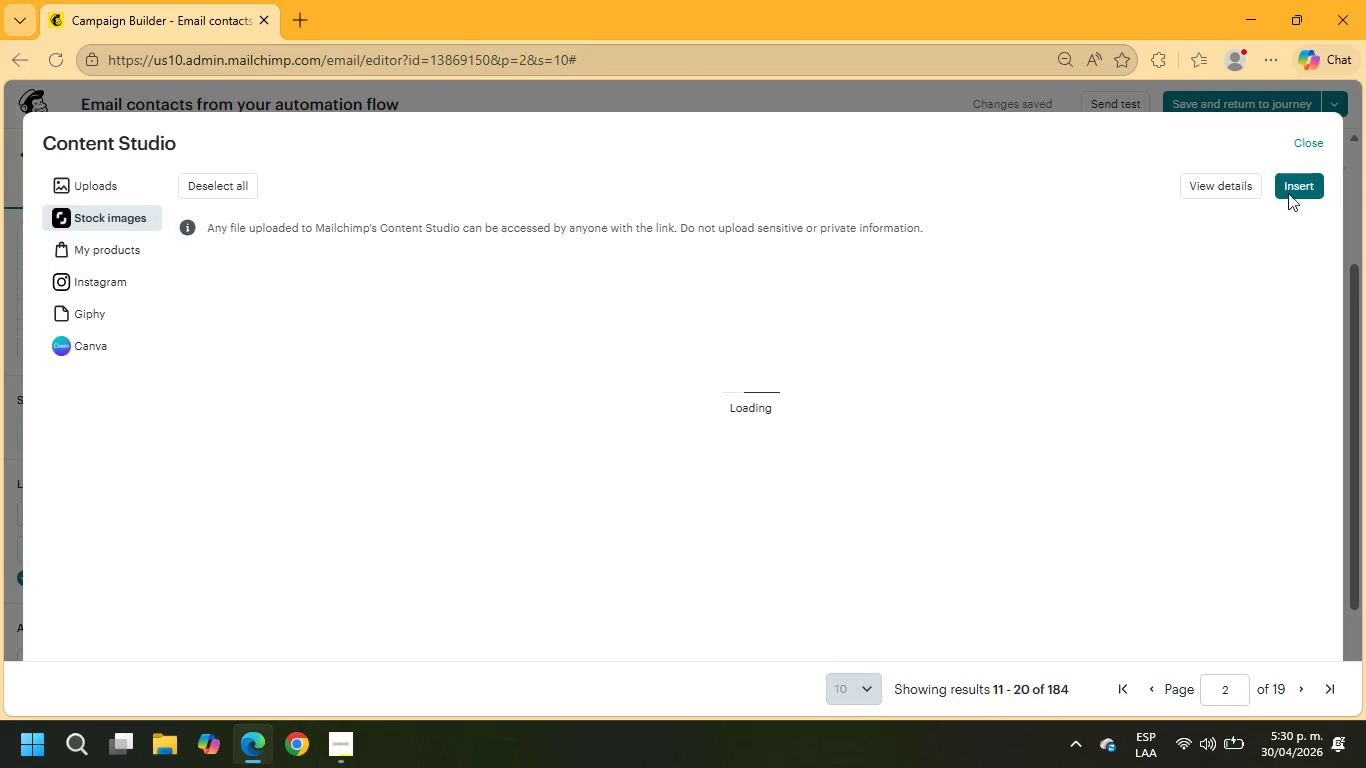 
scroll: coordinate [1054, 354], scroll_direction: up, amount: 2.0
 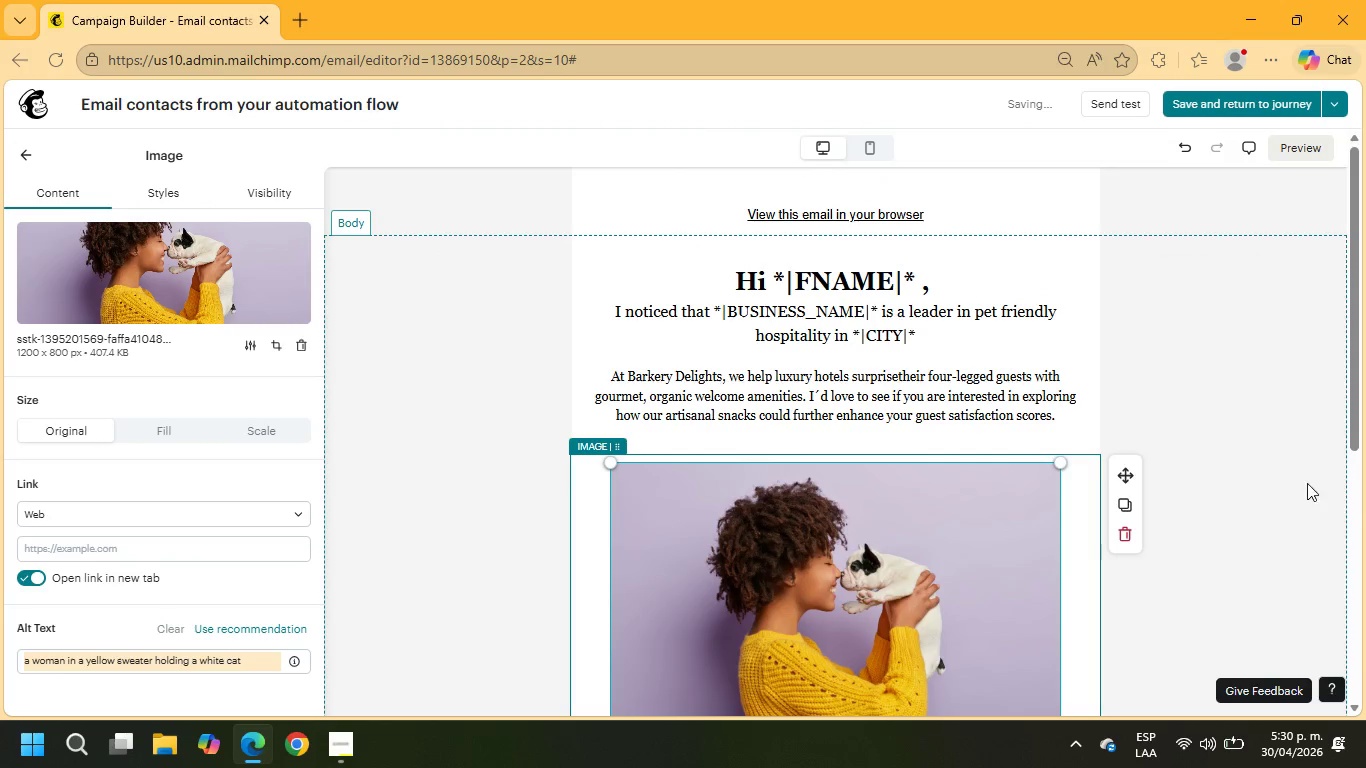 
scroll: coordinate [567, 610], scroll_direction: down, amount: 7.0
 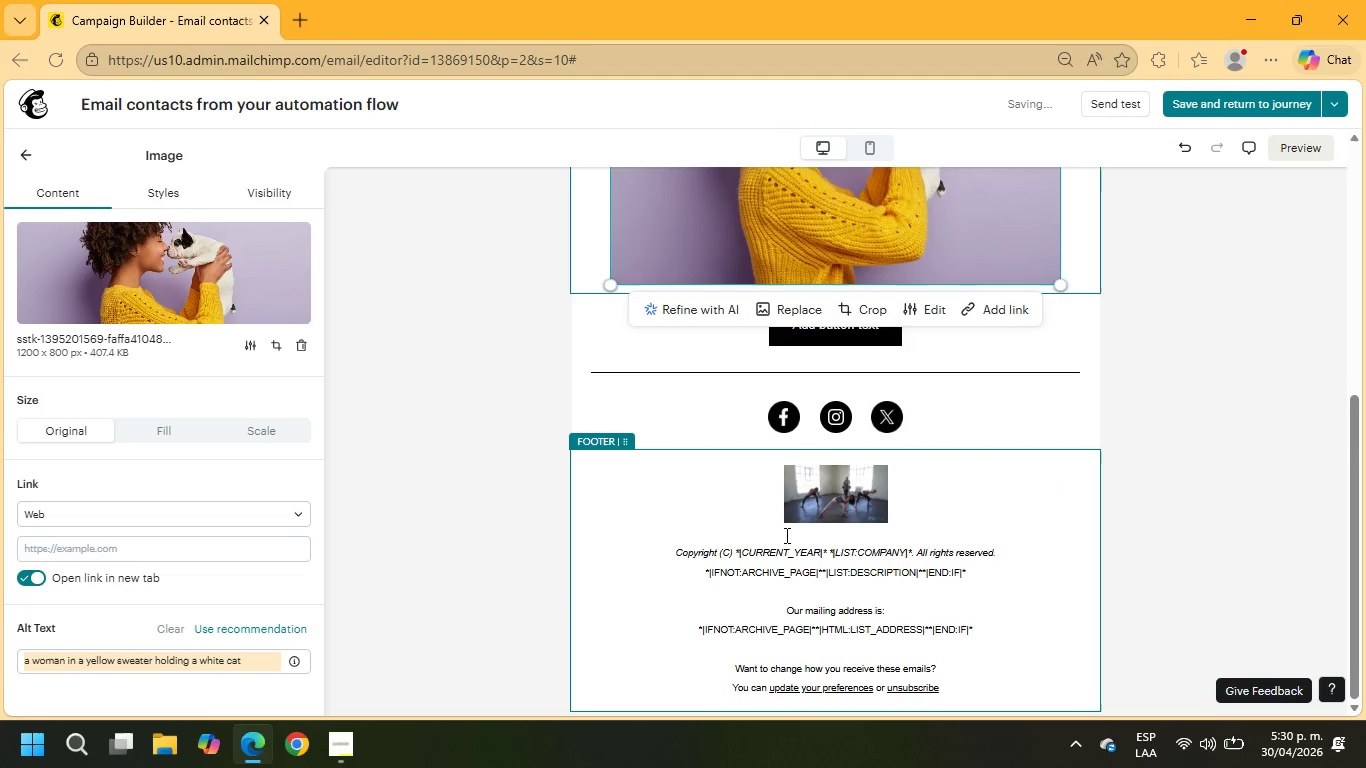 
left_click([818, 491])
 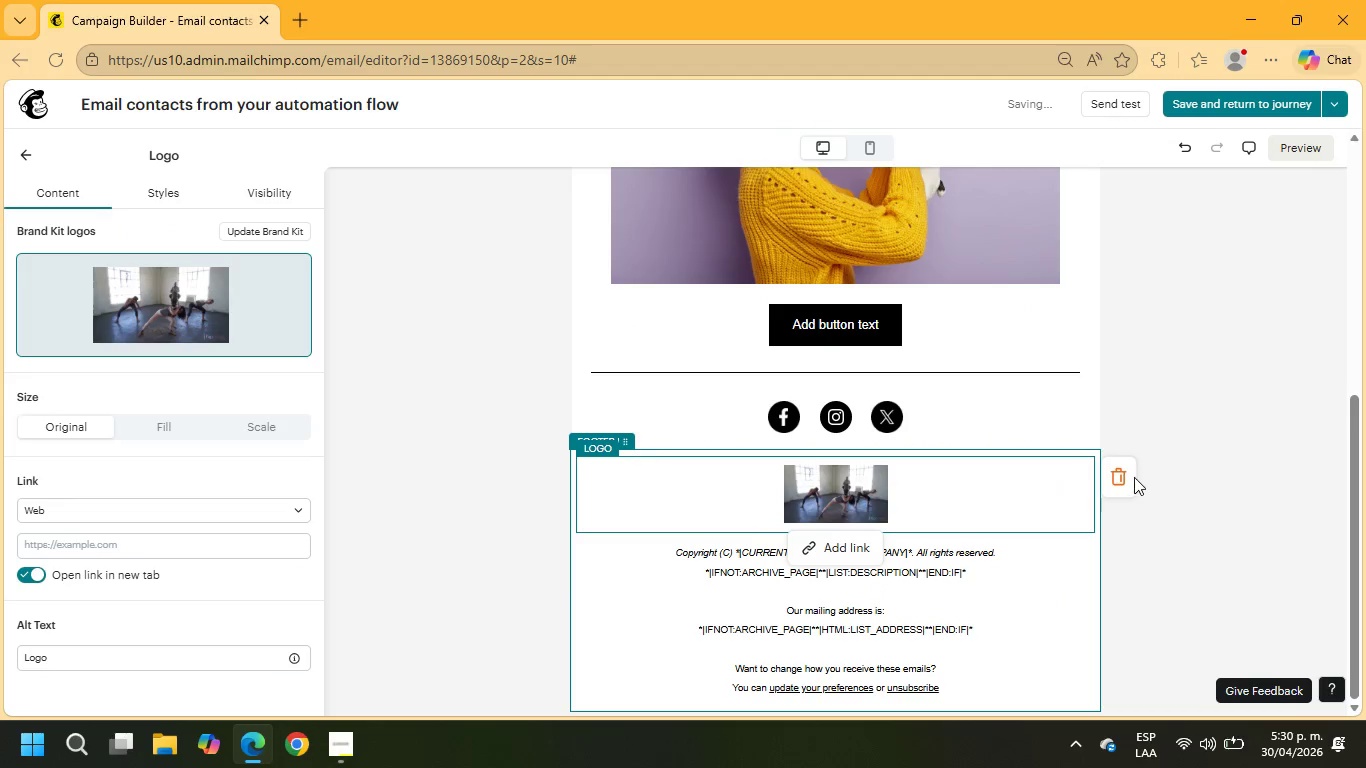 
left_click([1127, 477])
 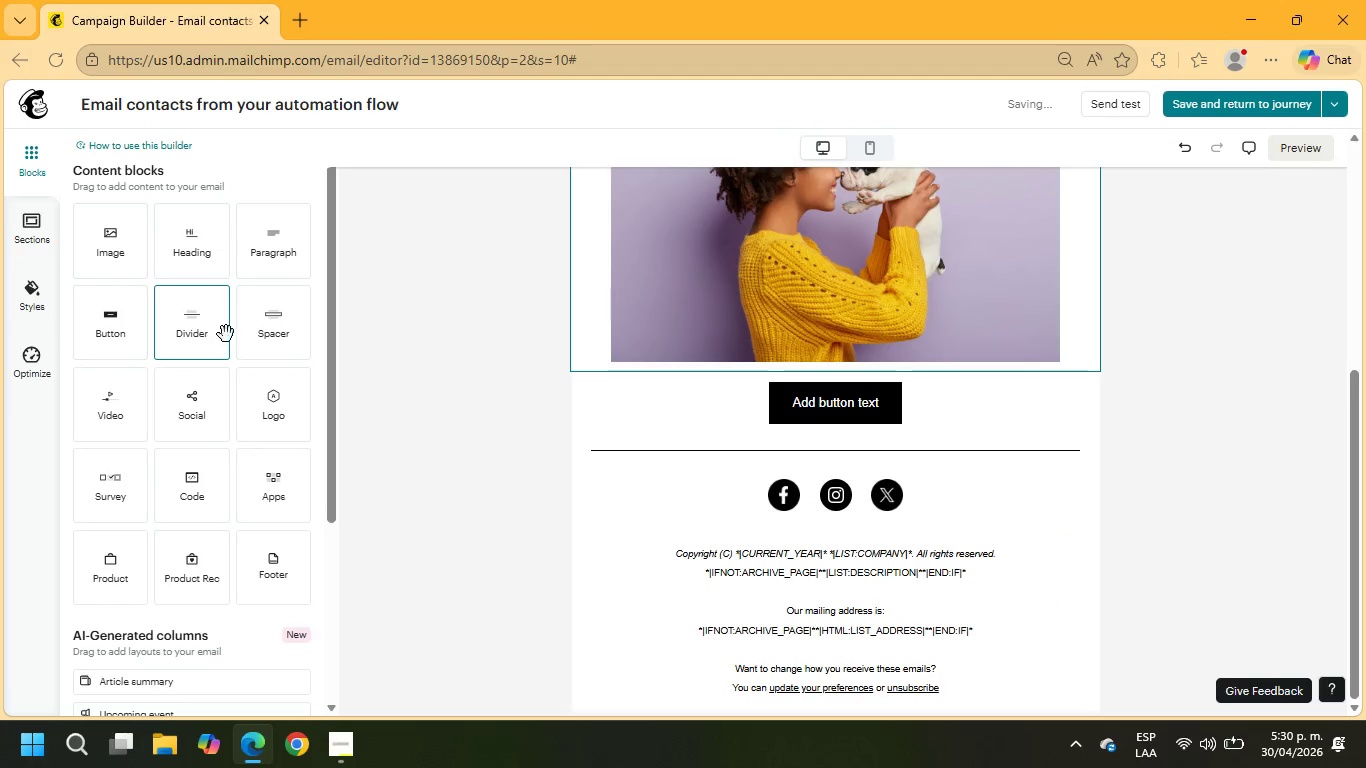 
wait(5.02)
 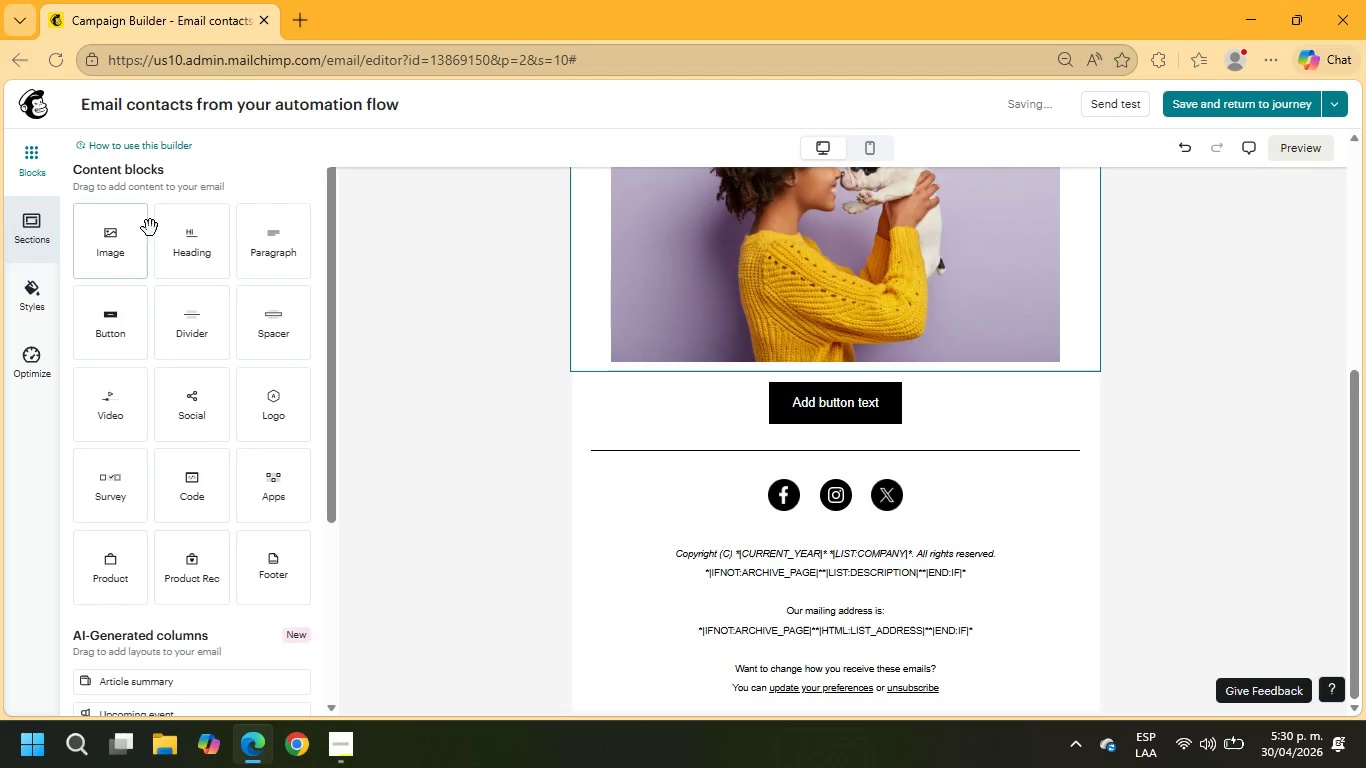 
left_click_drag(start_coordinate=[255, 238], to_coordinate=[671, 406])
 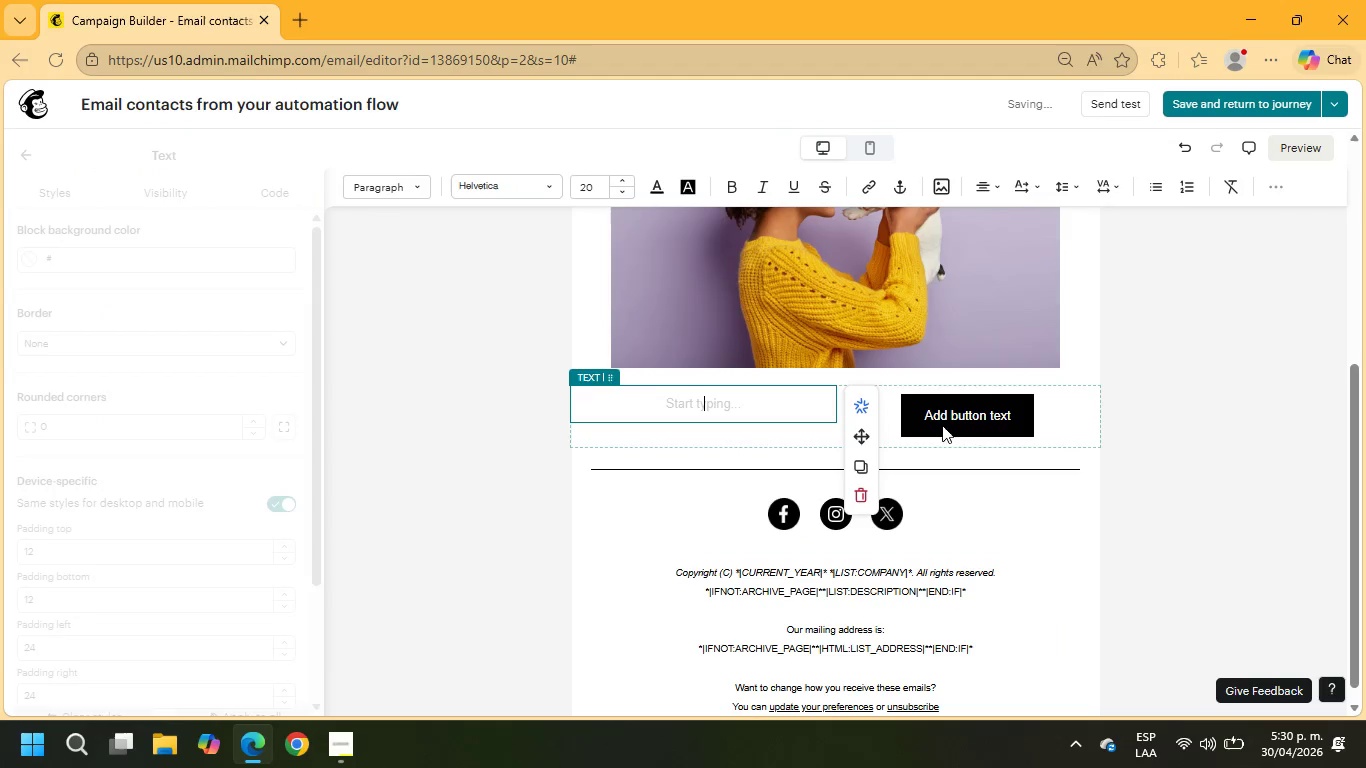 
left_click([1019, 414])
 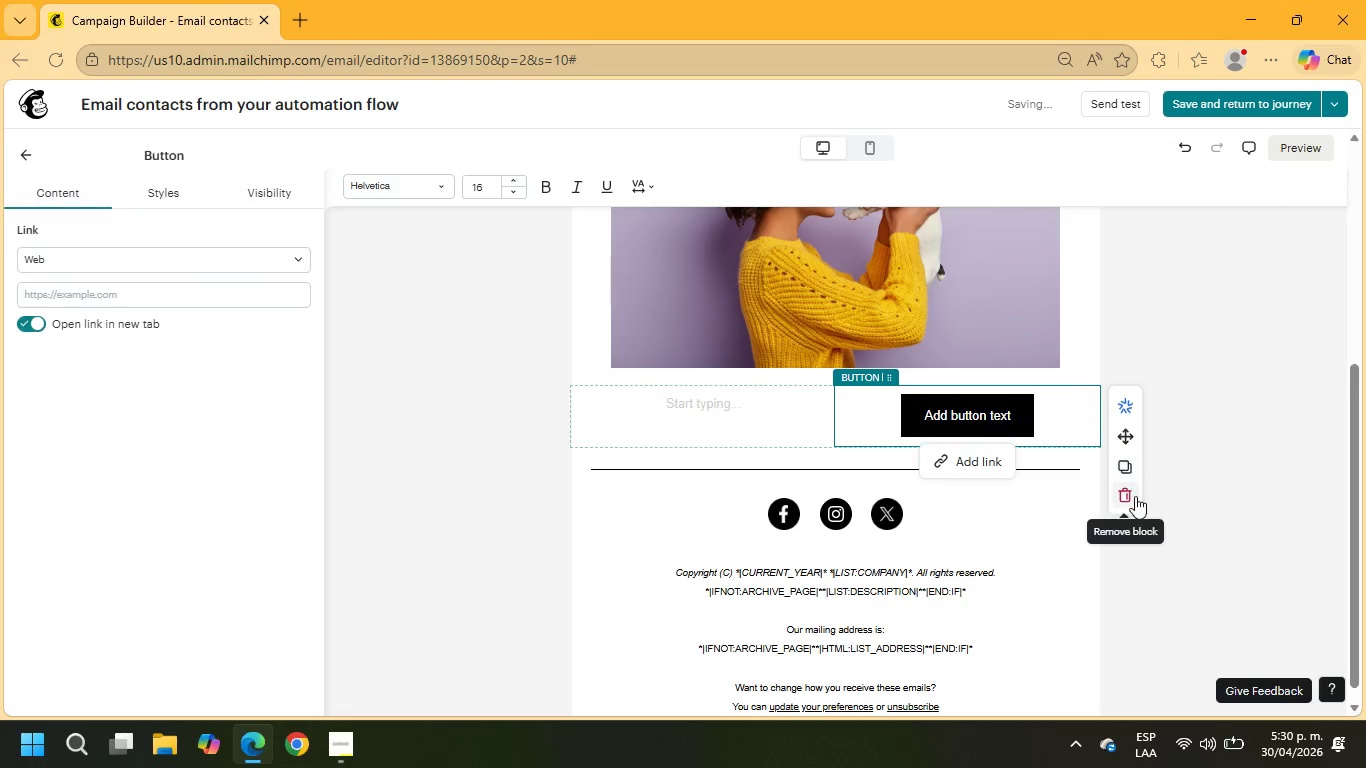 
left_click([1128, 500])
 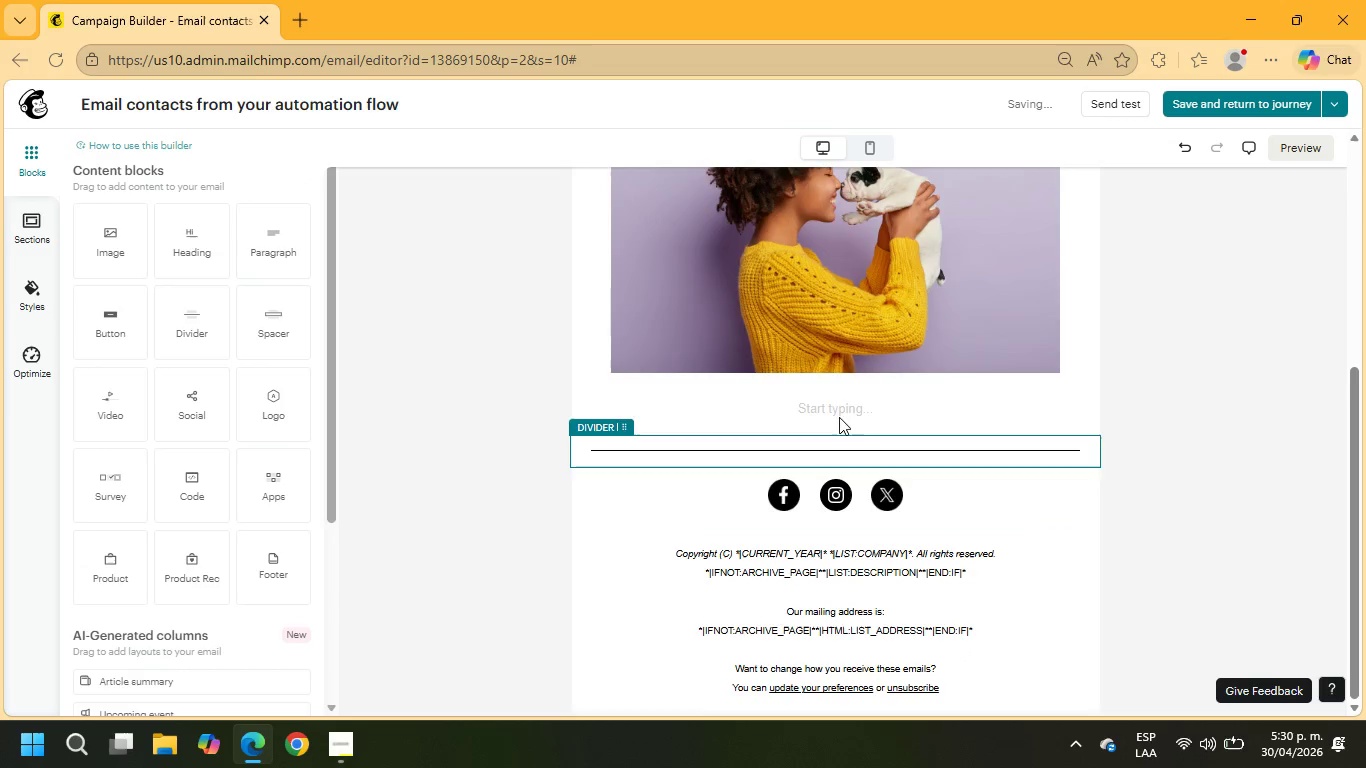 
left_click([839, 412])
 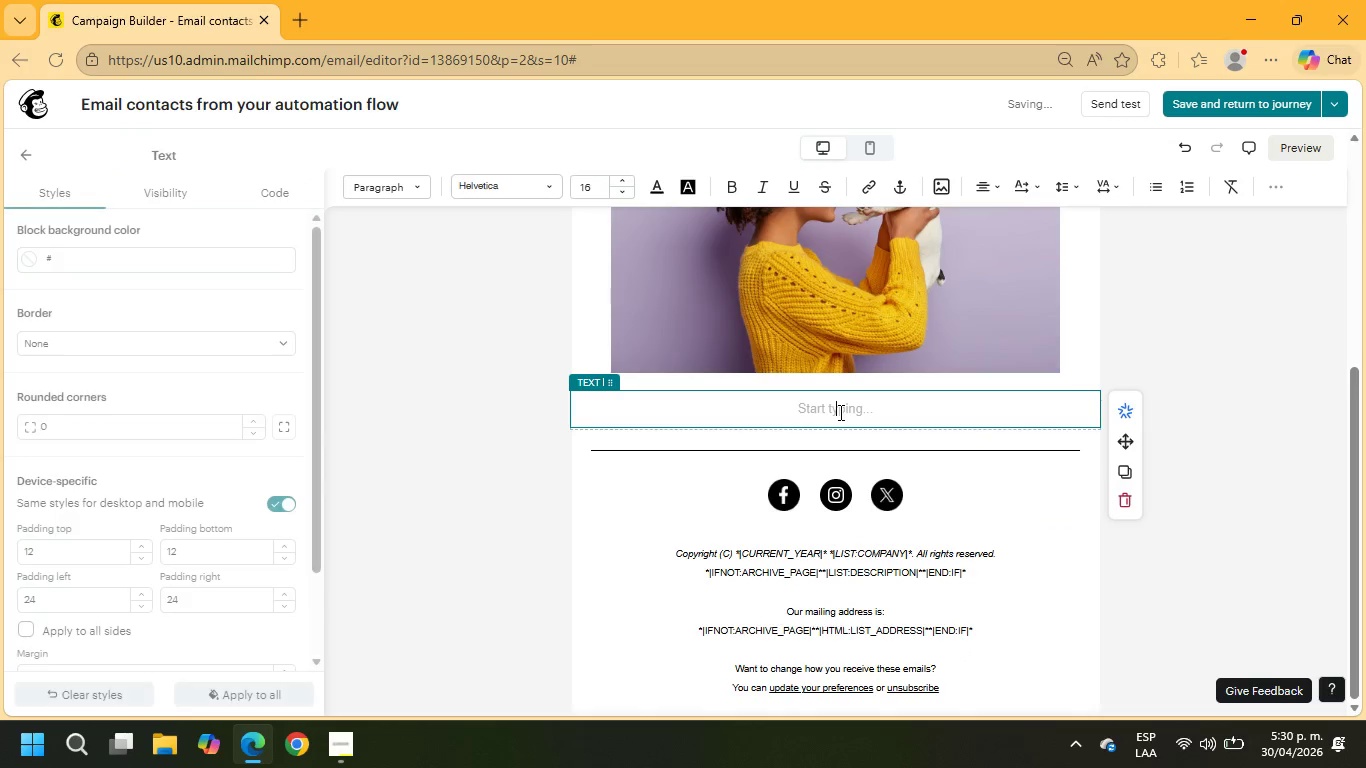 
type(Best )
key(Backspace)
key(Backspace)
key(Backspace)
key(Backspace)
key(Backspace)
type(bEST REGARDS,)
 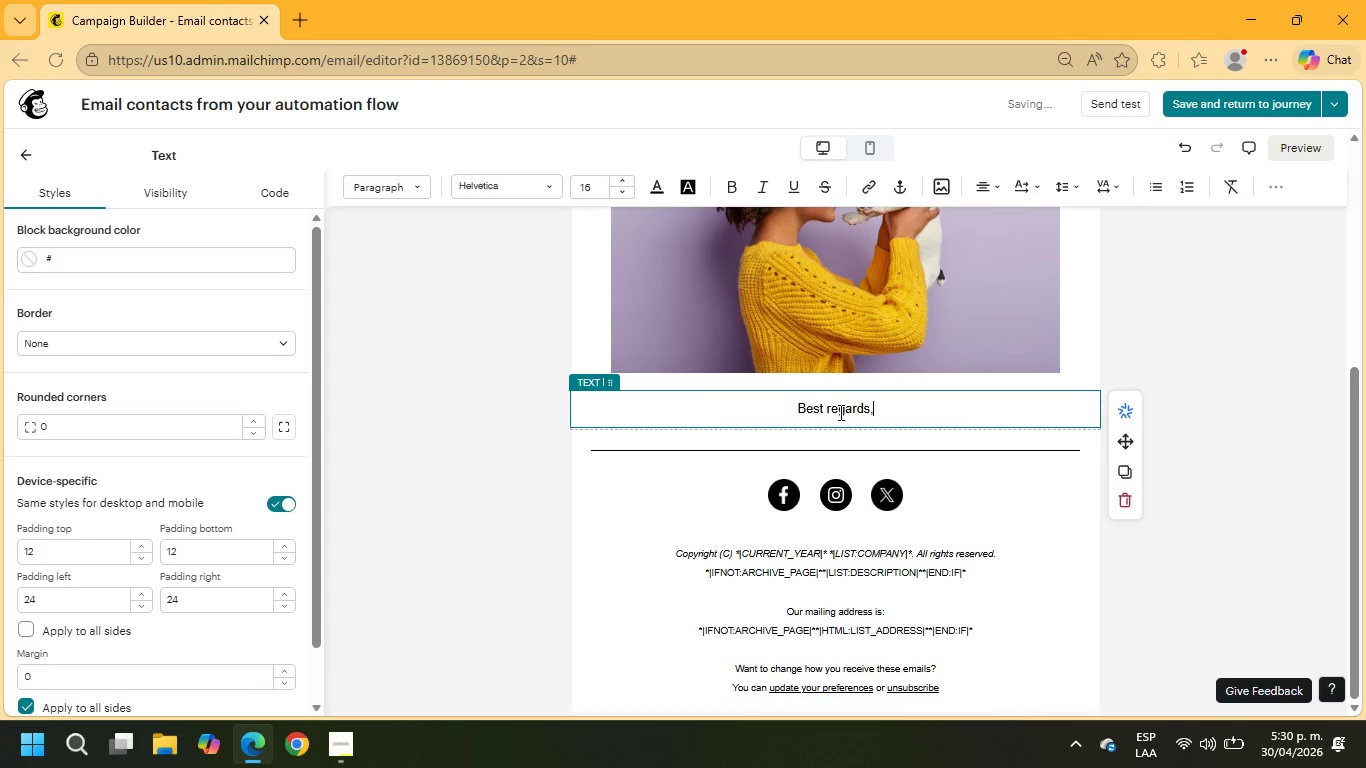 
key(Enter)
 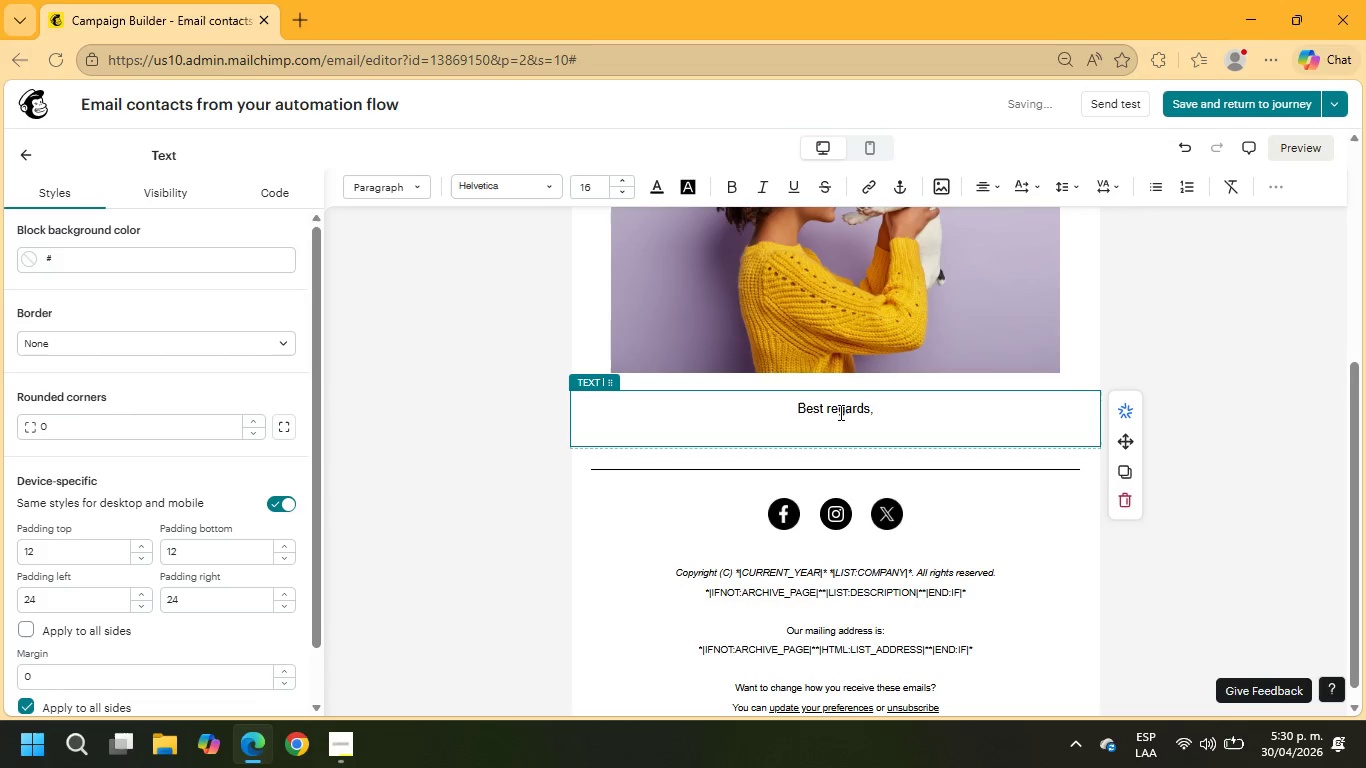 
key(Enter)
 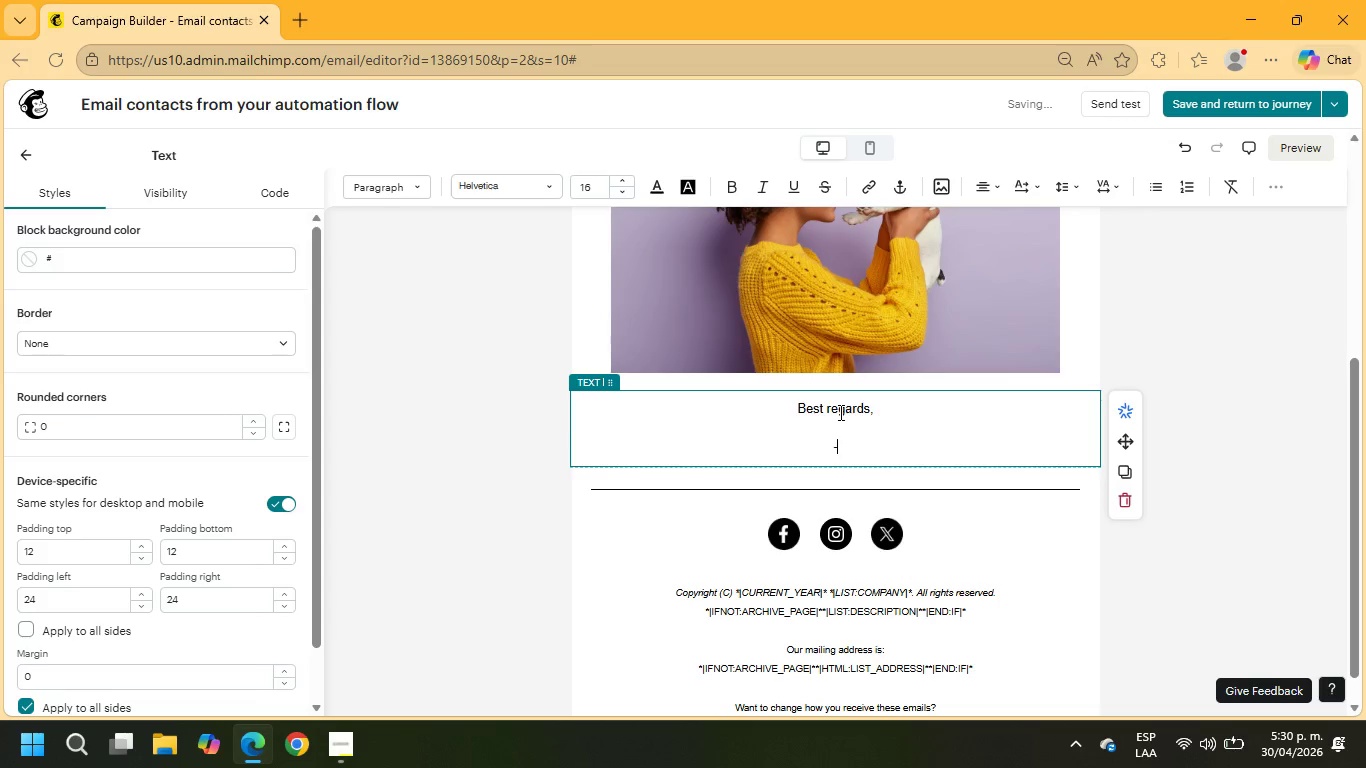 
type(-Barkey Delights)
 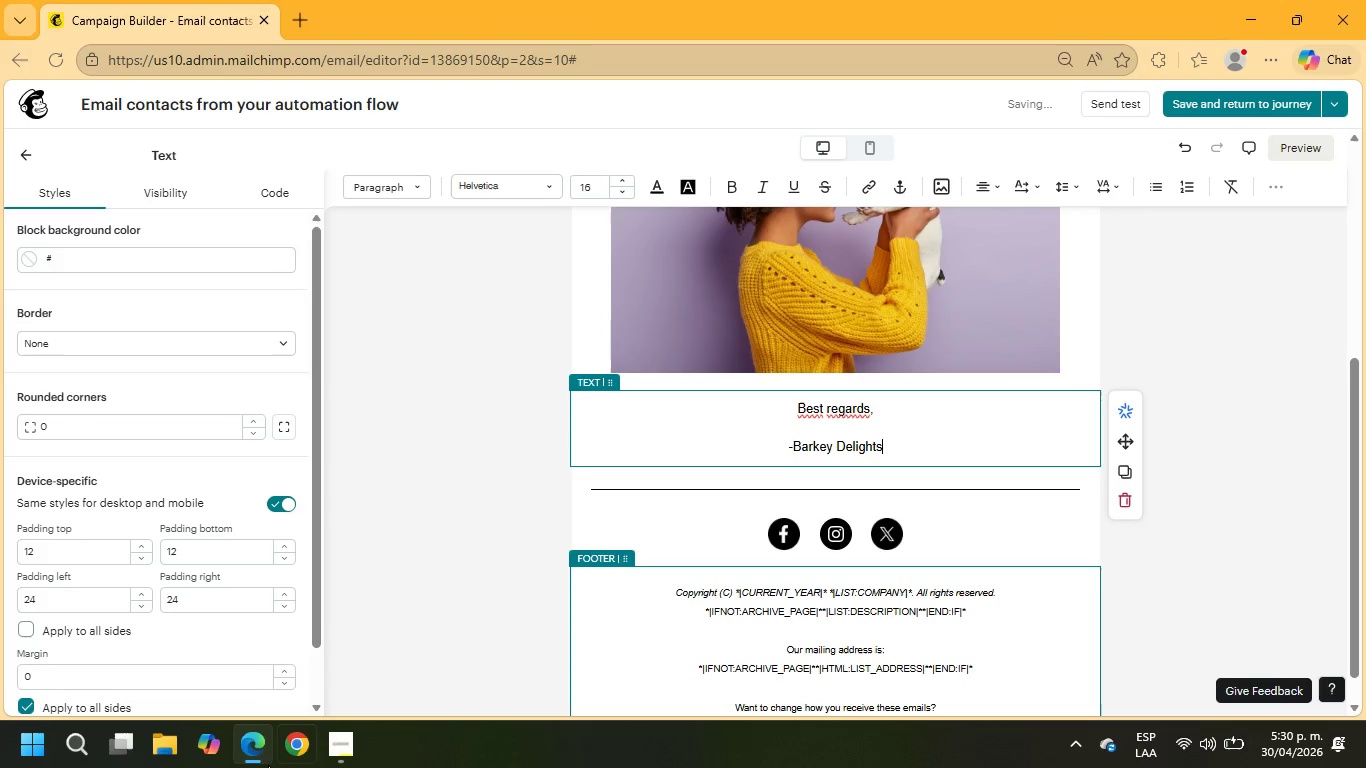 
left_click([346, 752])